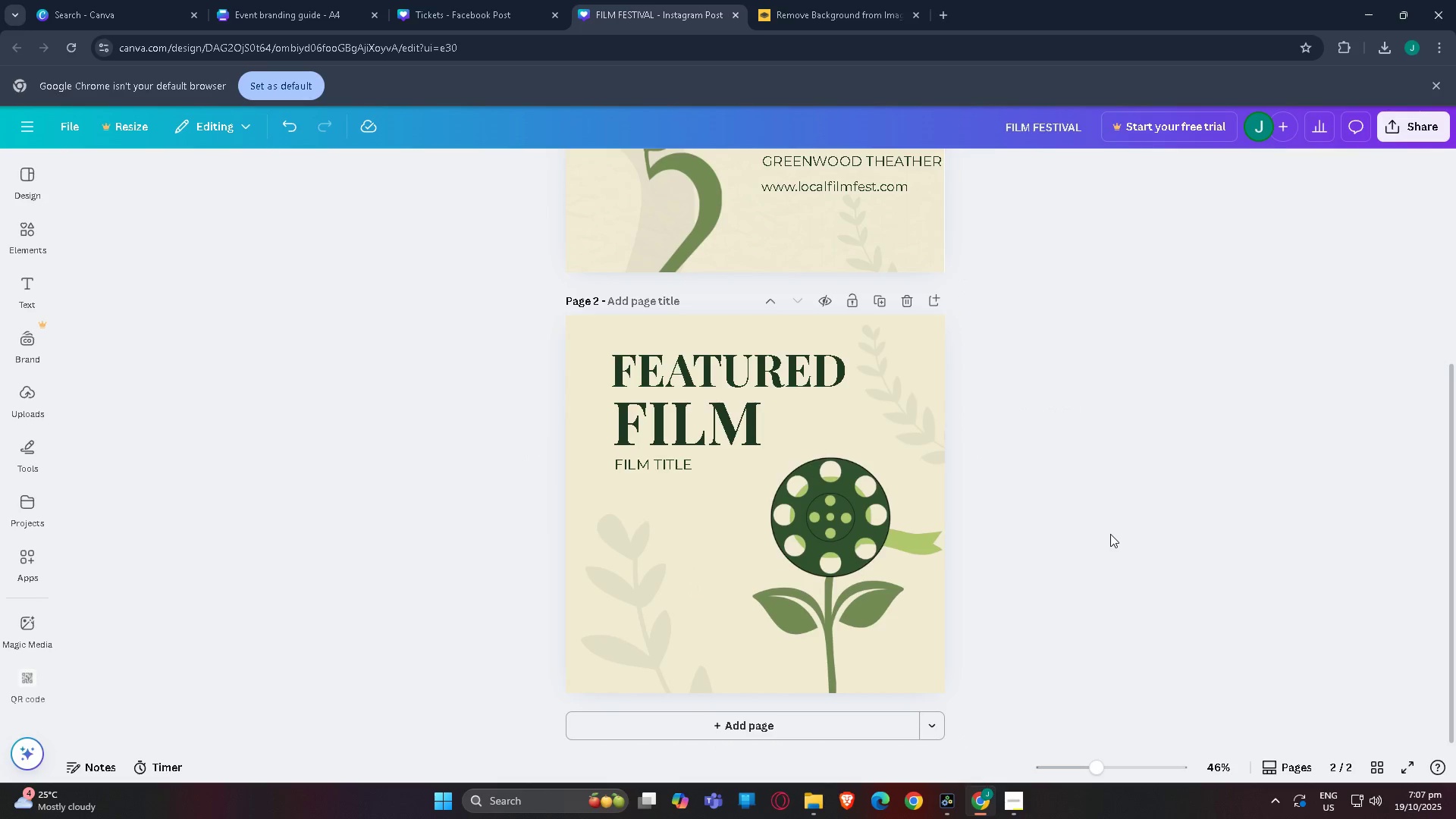 
scroll: coordinate [1110, 534], scroll_direction: up, amount: 1.0
 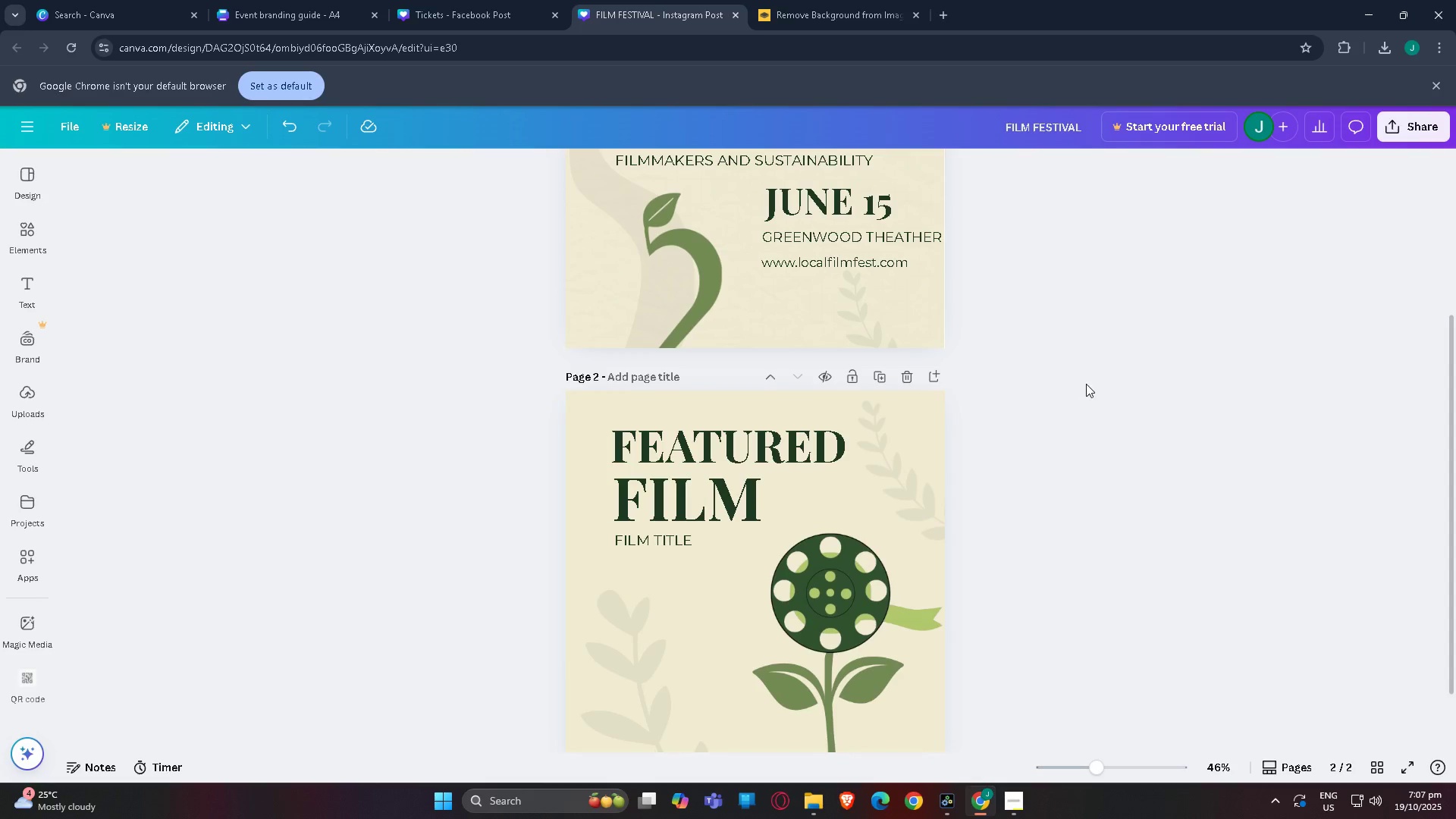 
scroll: coordinate [1086, 378], scroll_direction: down, amount: 3.0
 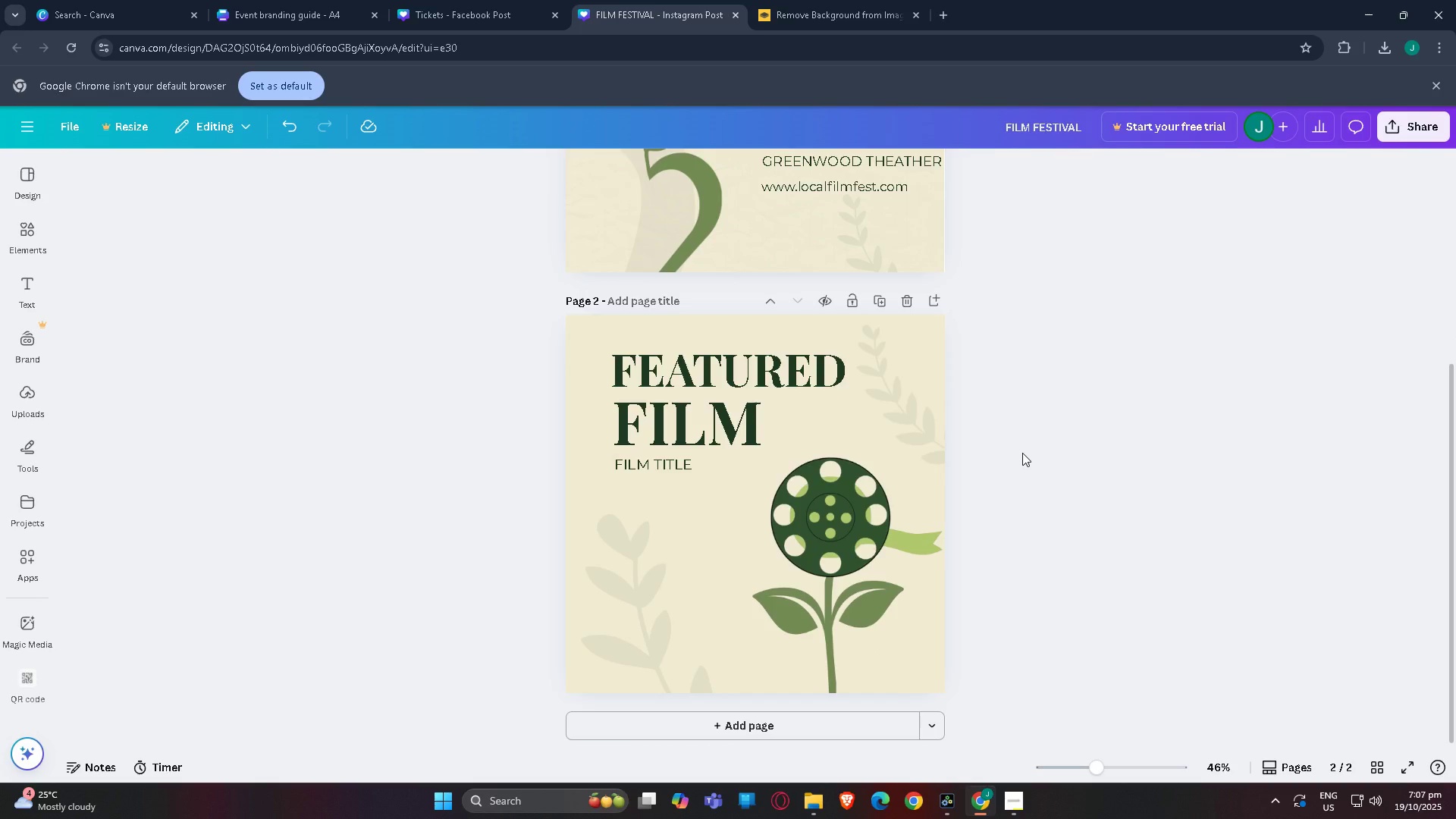 
wait(7.74)
 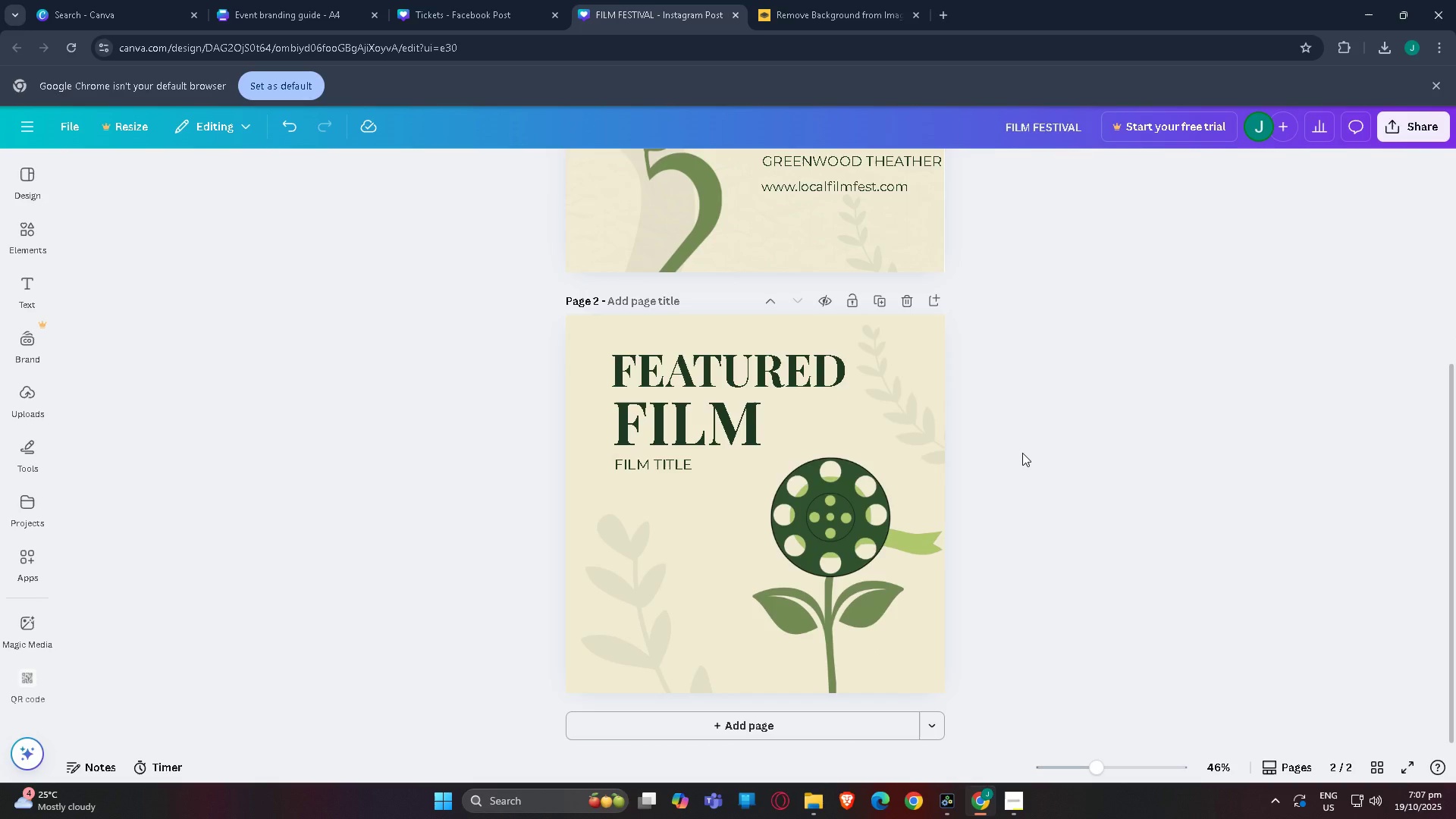 
scroll: coordinate [969, 425], scroll_direction: up, amount: 1.0
 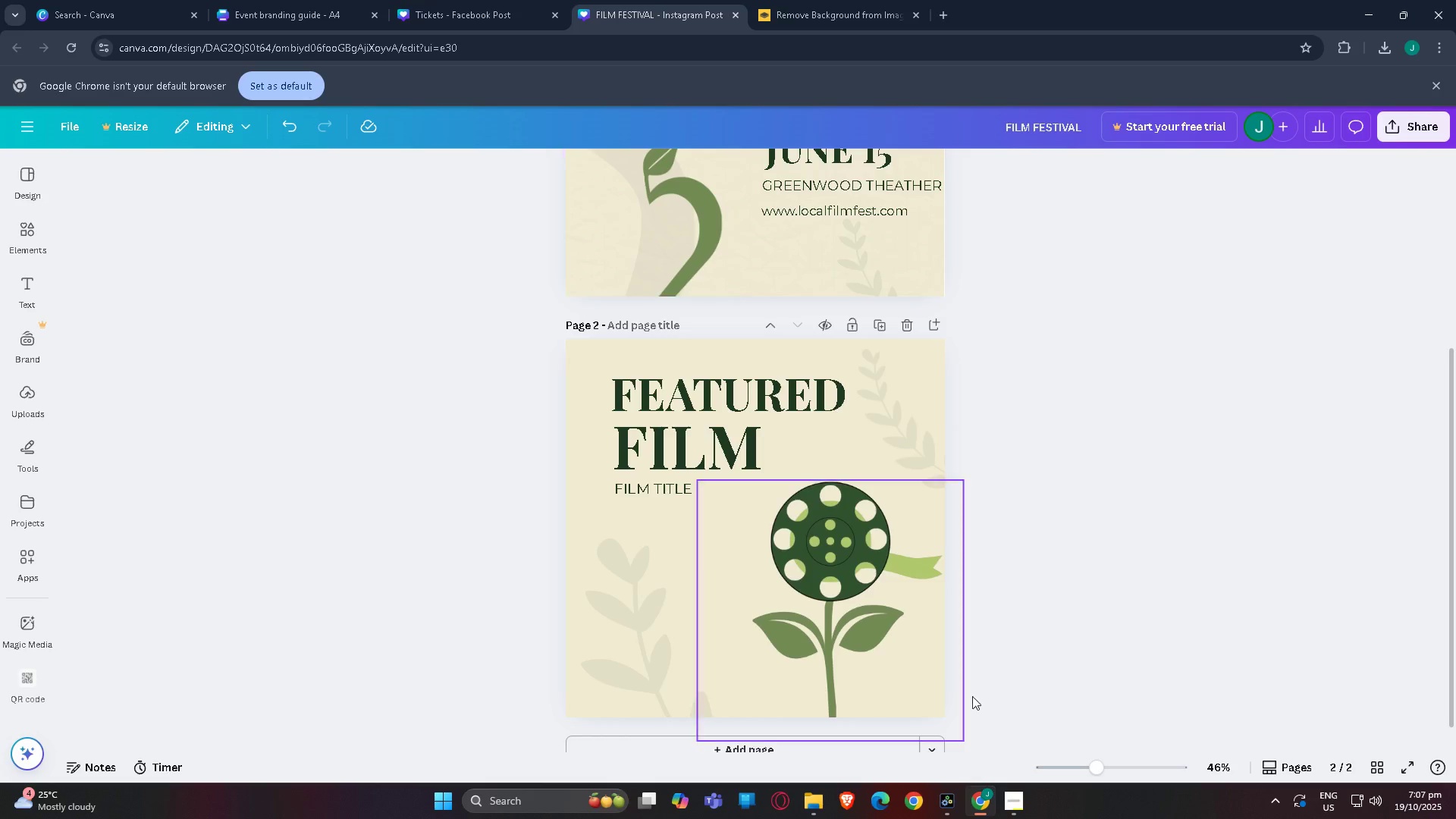 
left_click([1010, 813])